 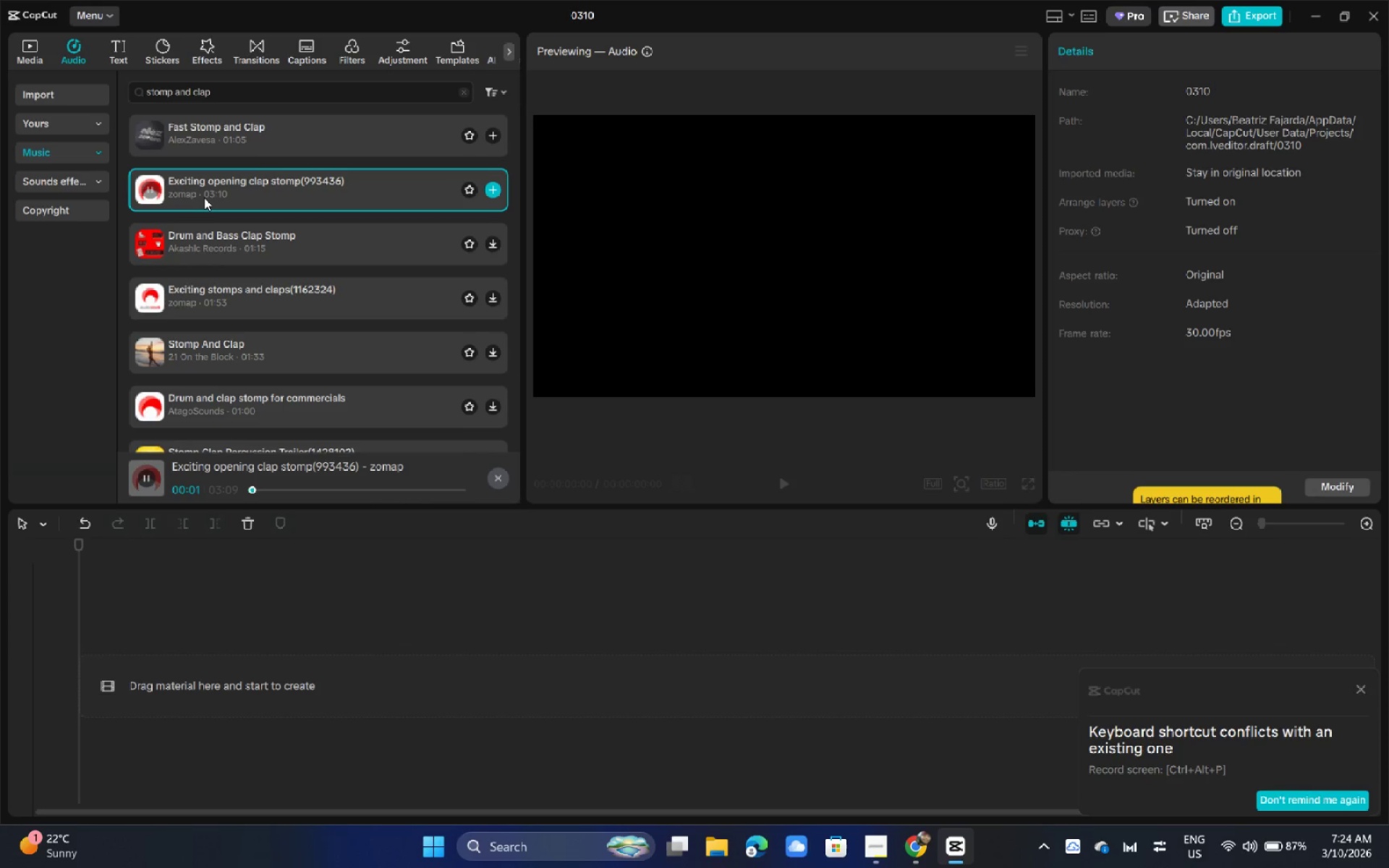 
left_click([222, 228])
 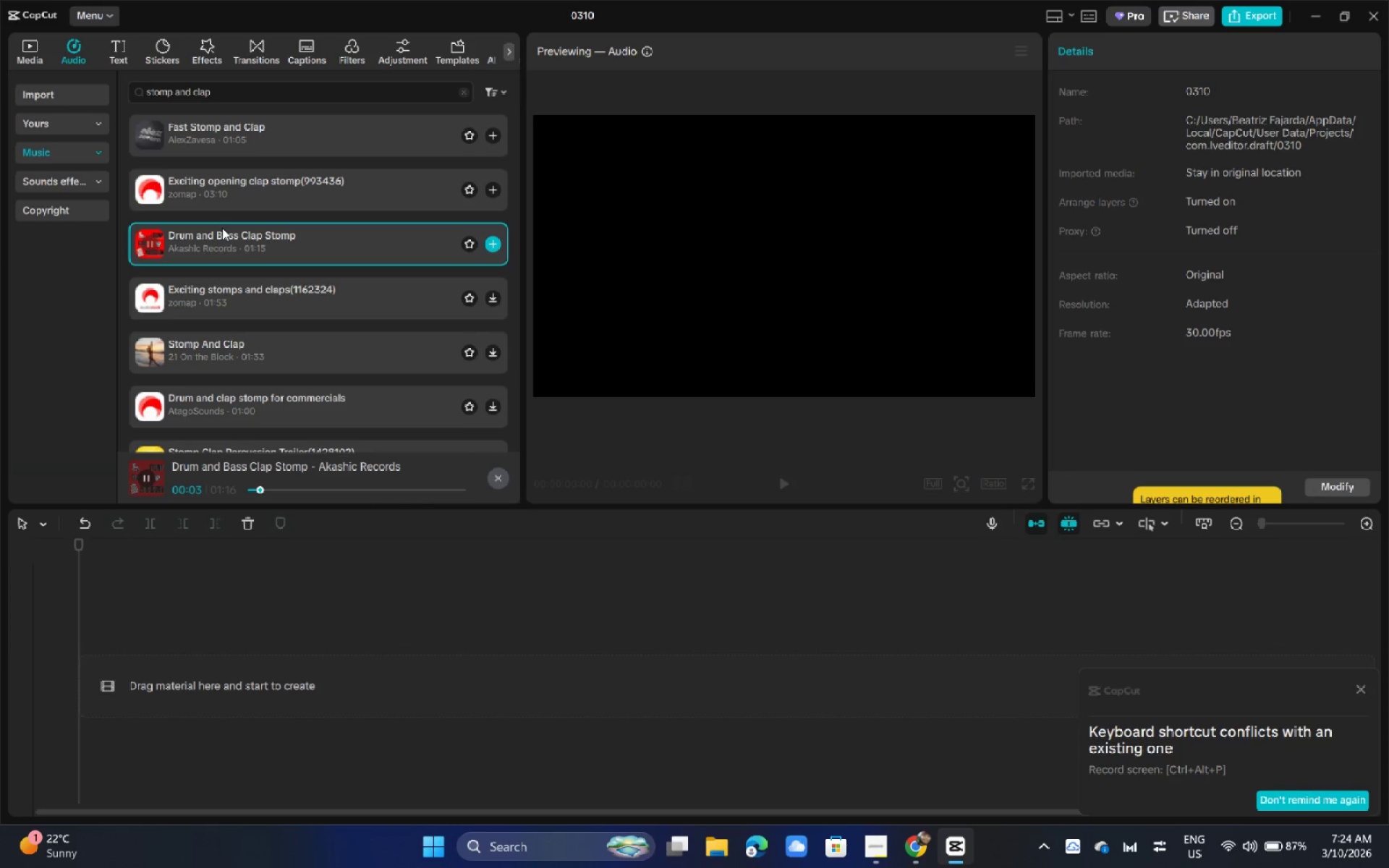 
wait(5.06)
 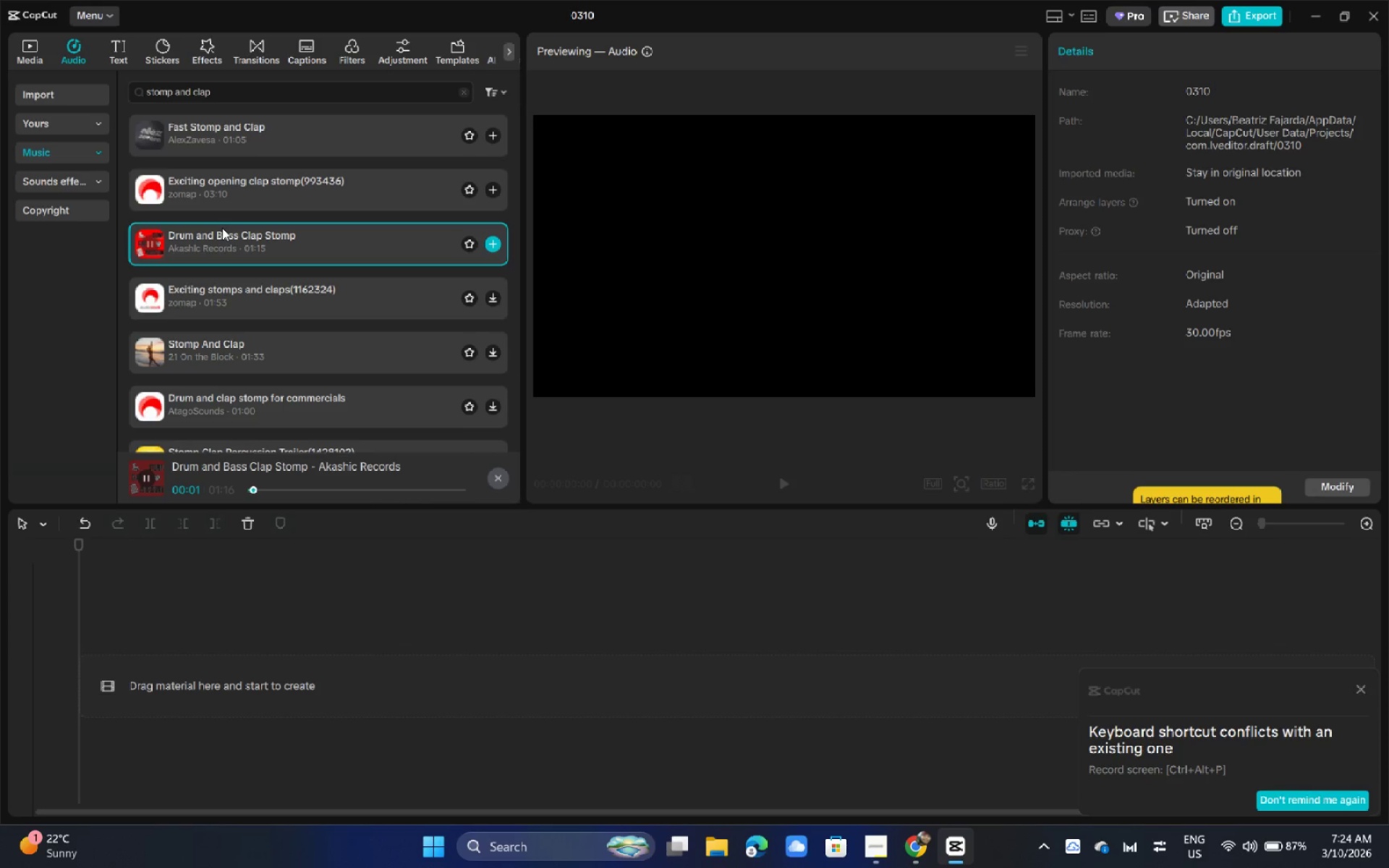 
left_click([284, 309])
 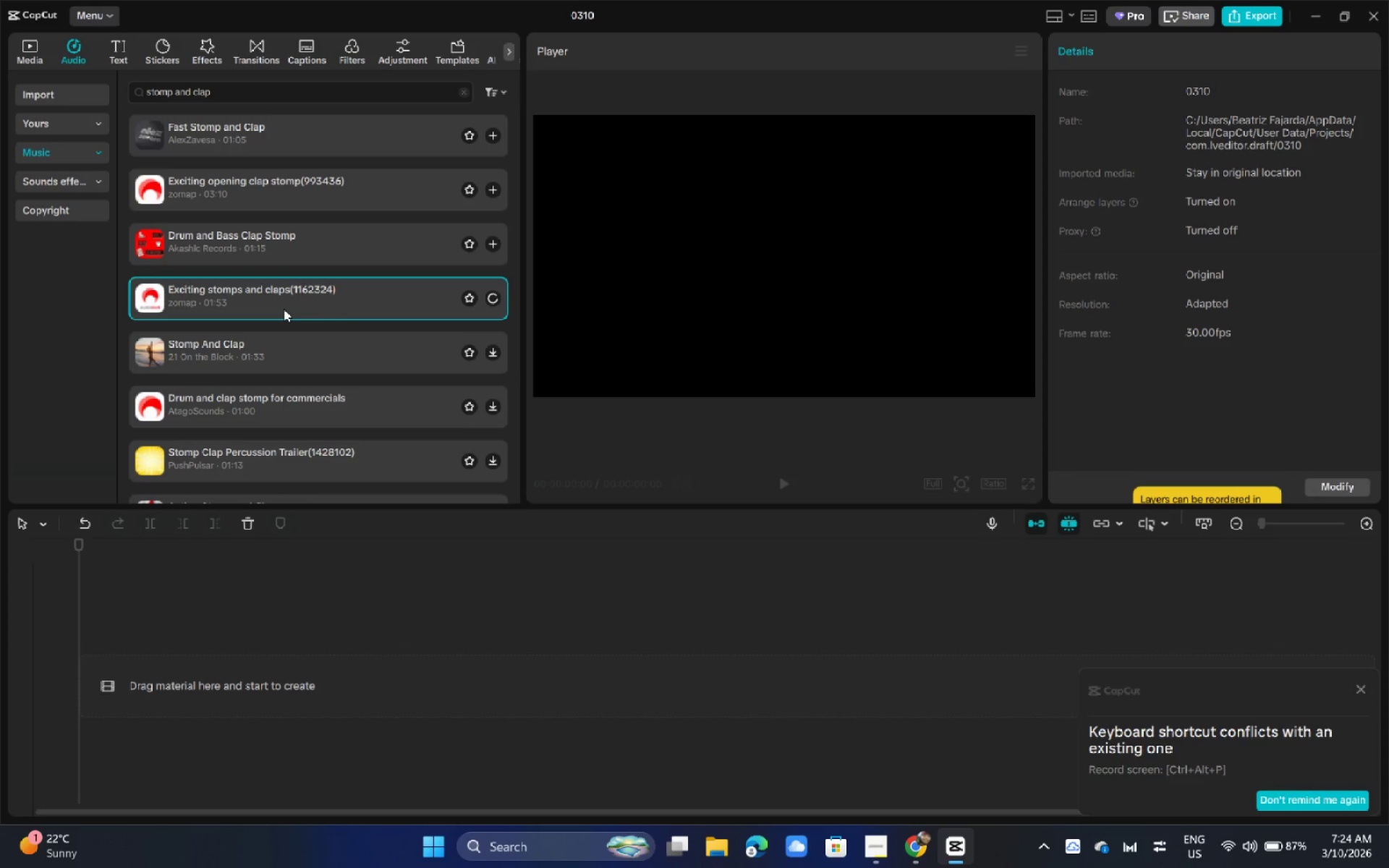 
key(Alt+AltLeft)
 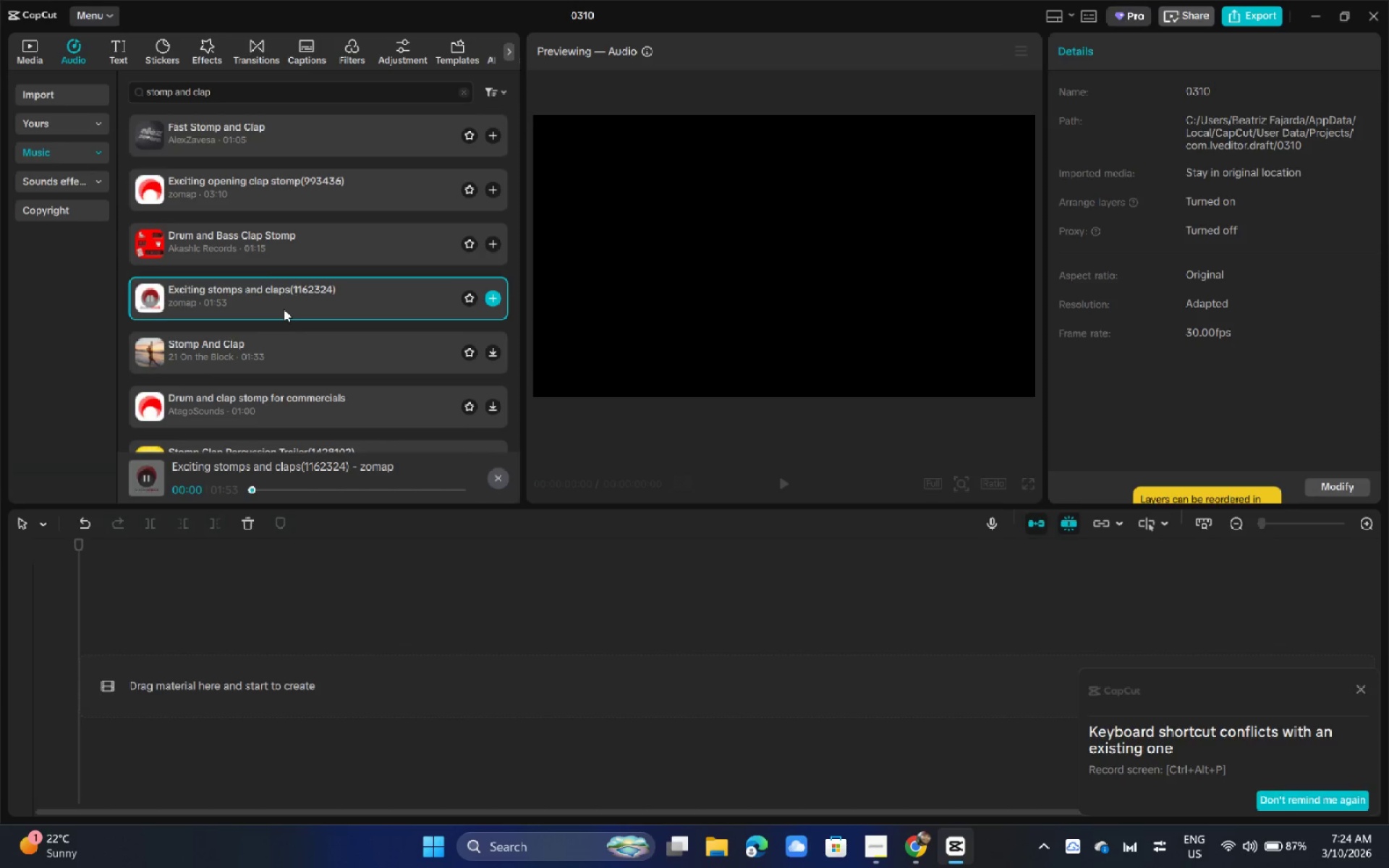 
key(Alt+Tab)